 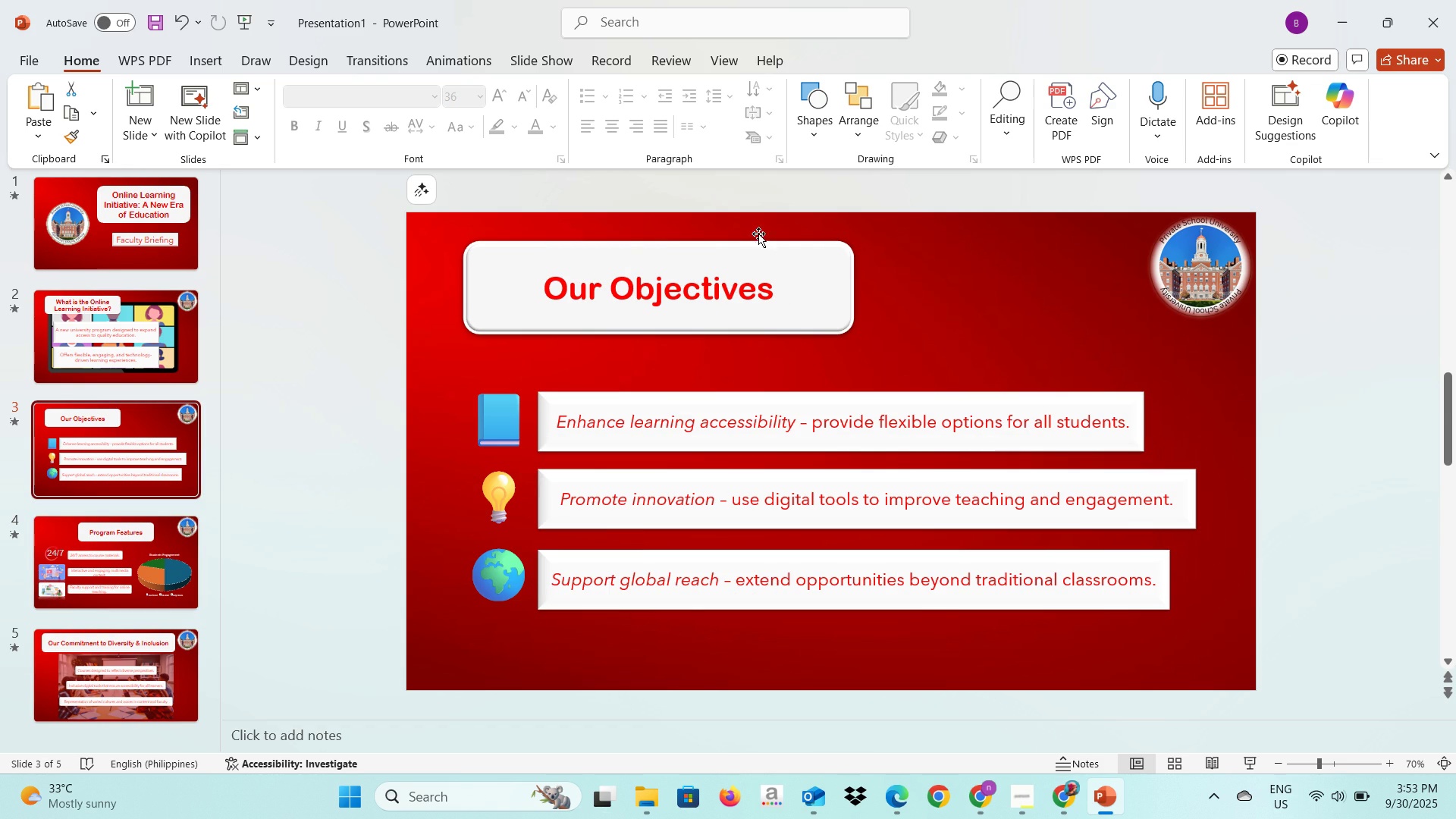 
left_click([113, 648])
 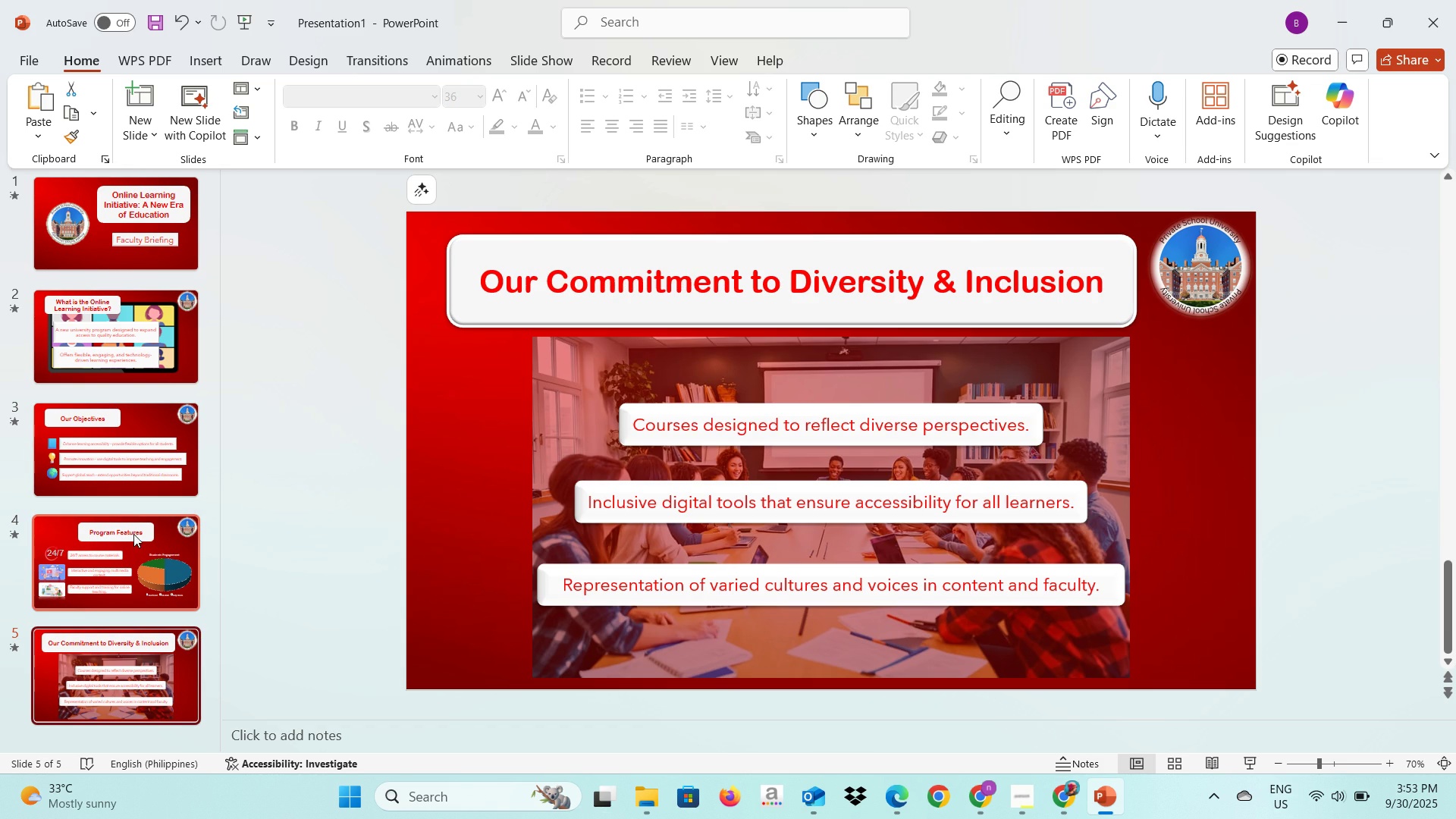 
scroll: coordinate [136, 543], scroll_direction: up, amount: 2.0
 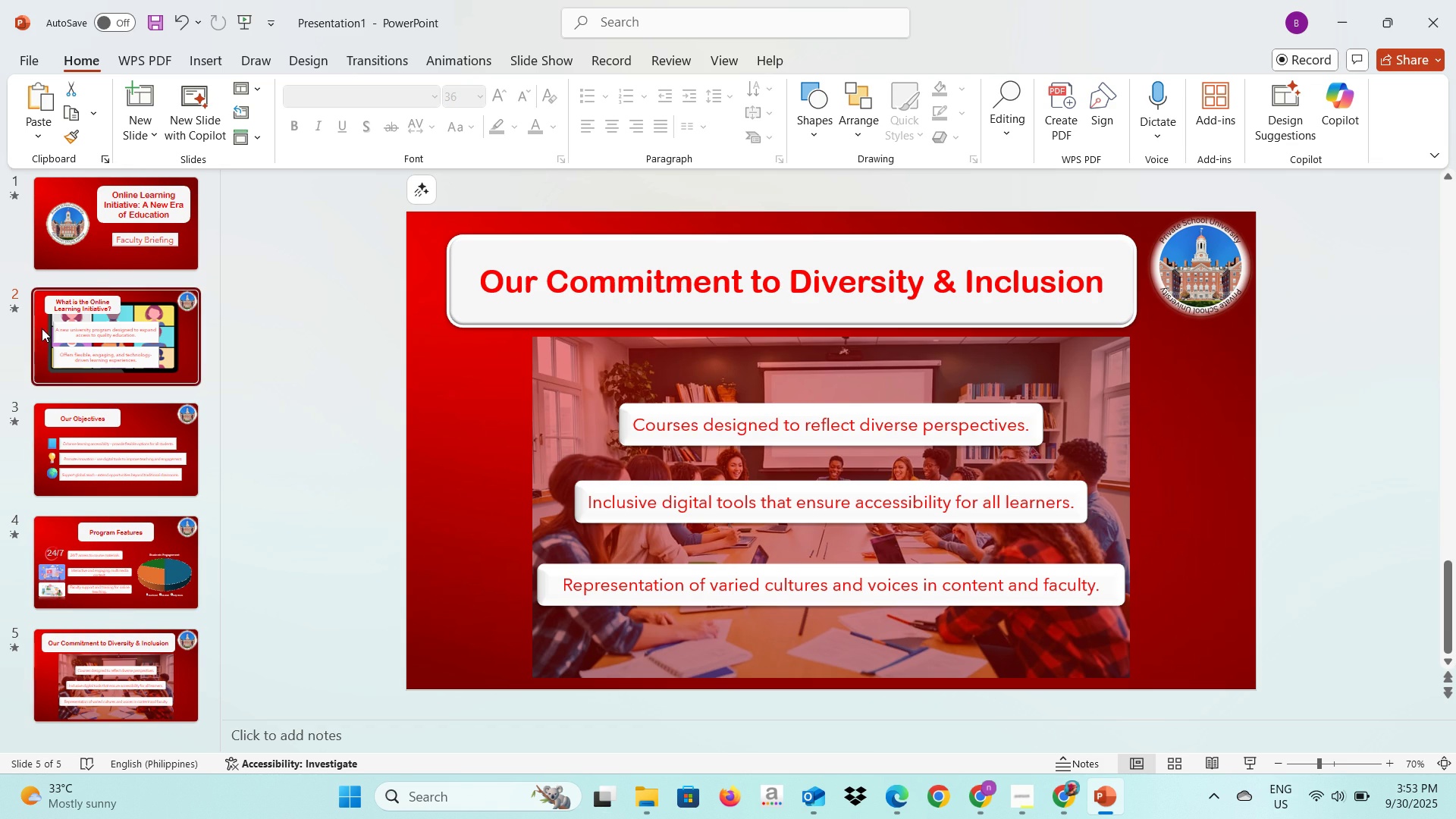 
left_click([42, 328])
 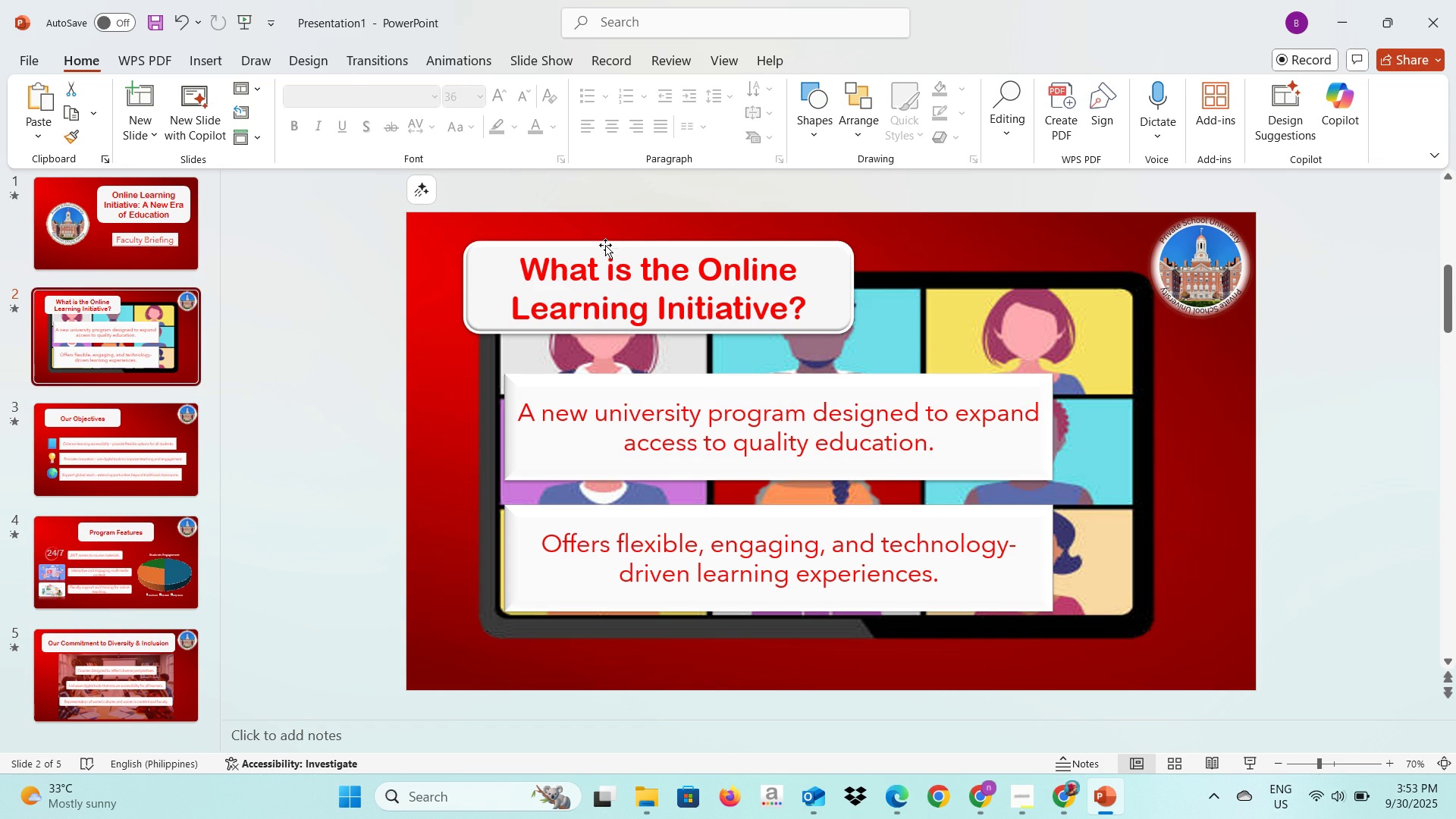 
left_click([605, 245])
 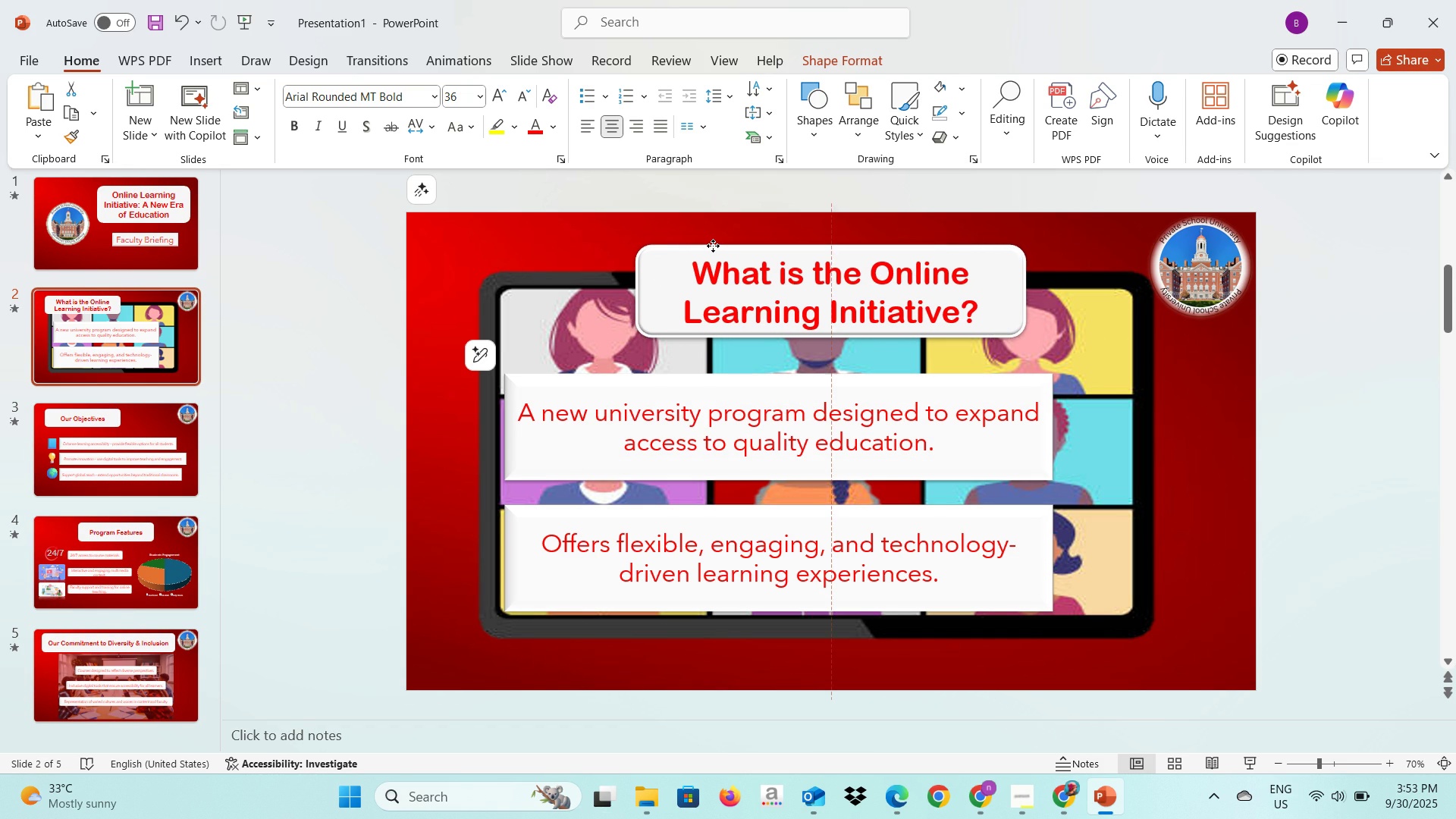 
wait(5.58)
 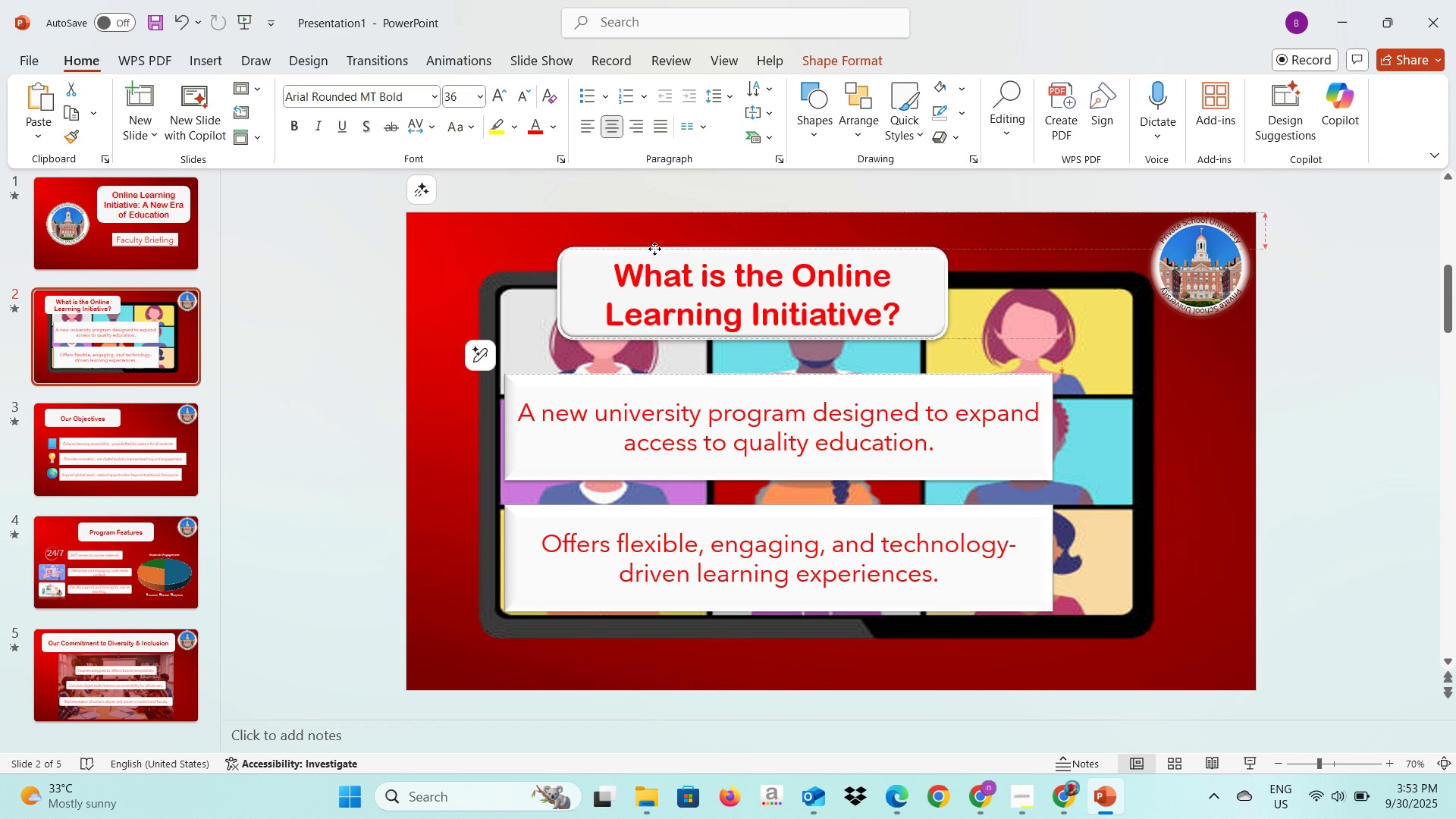 
left_click([634, 390])
 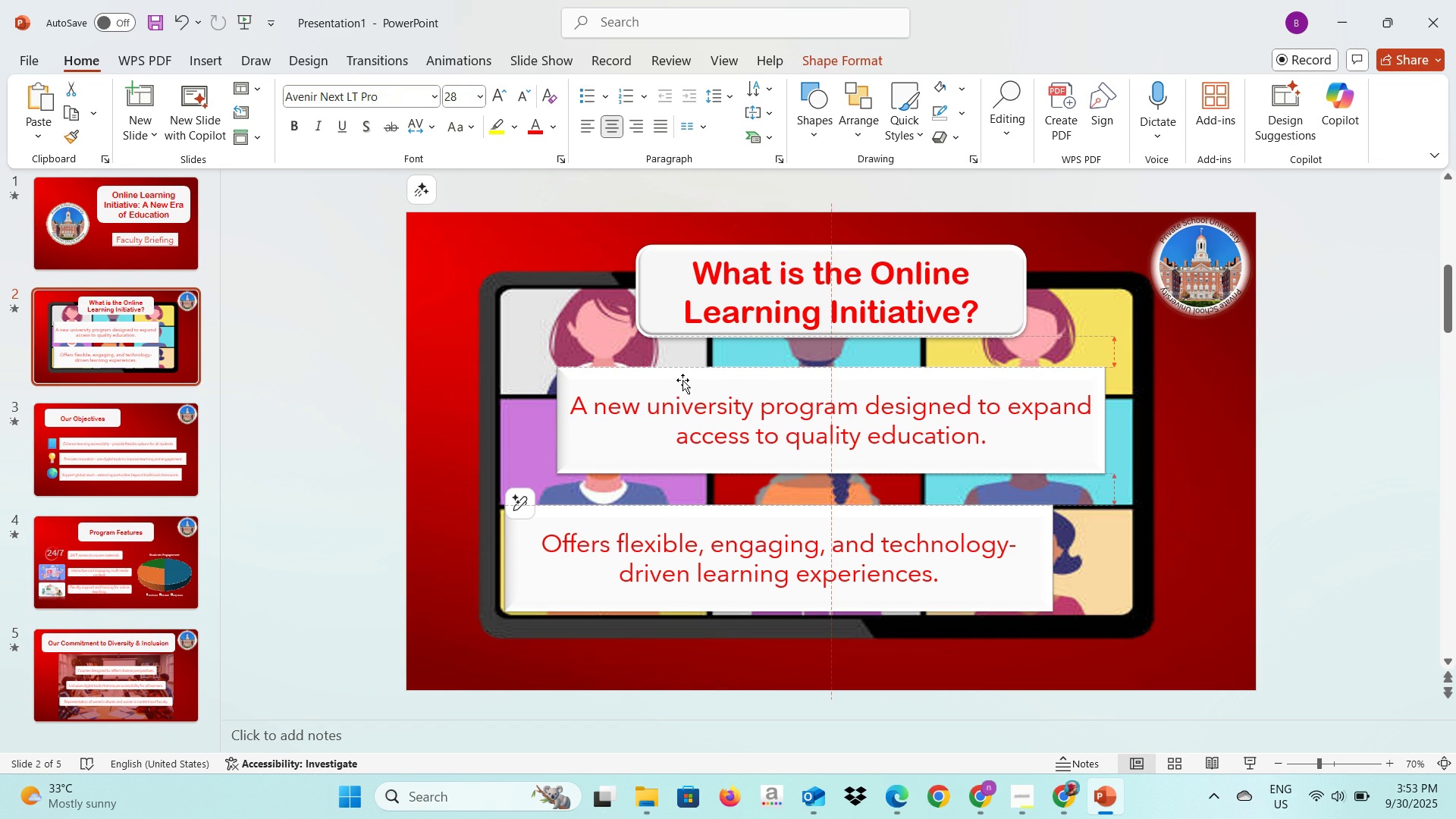 
wait(7.19)
 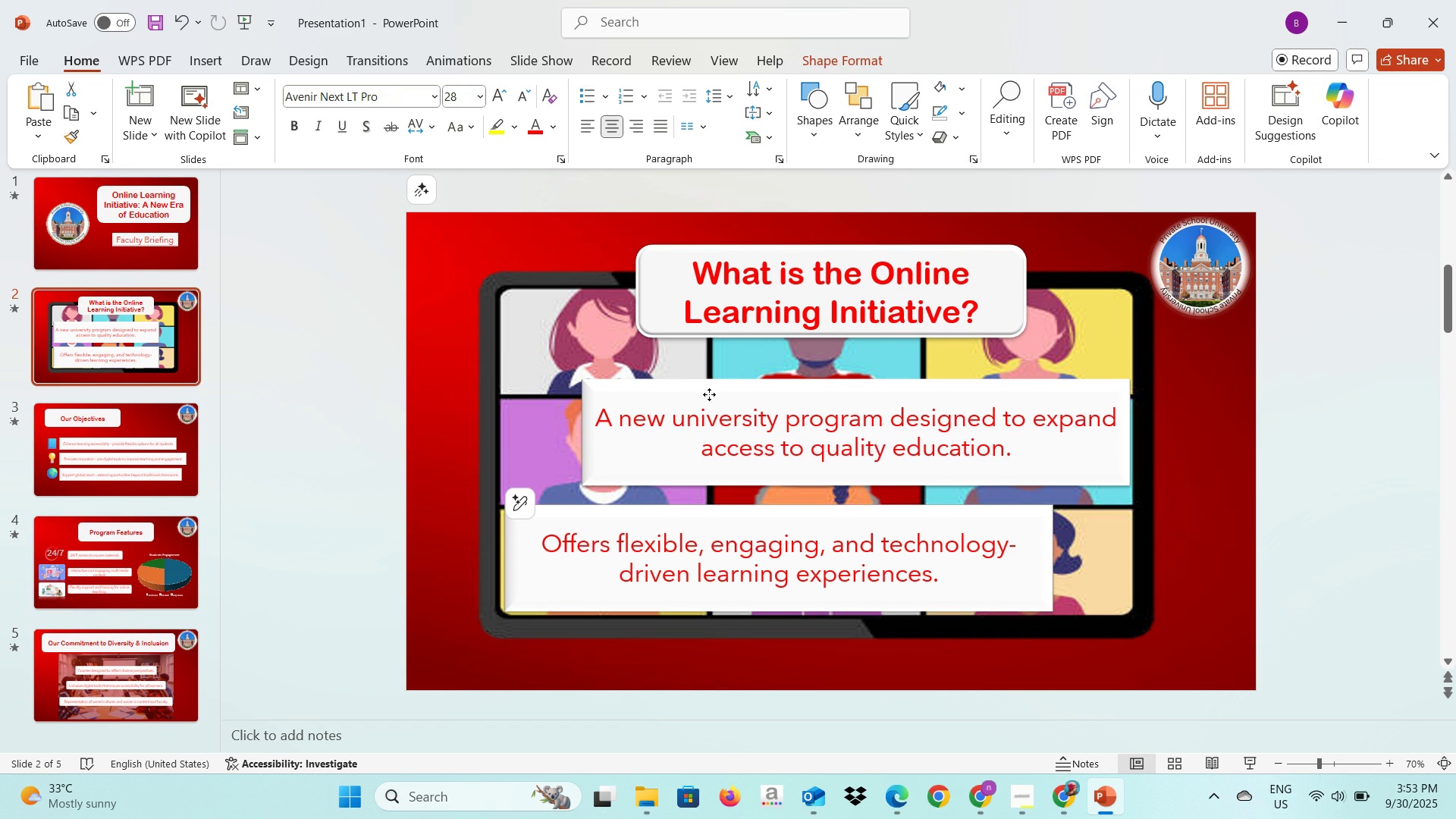 
left_click([699, 510])
 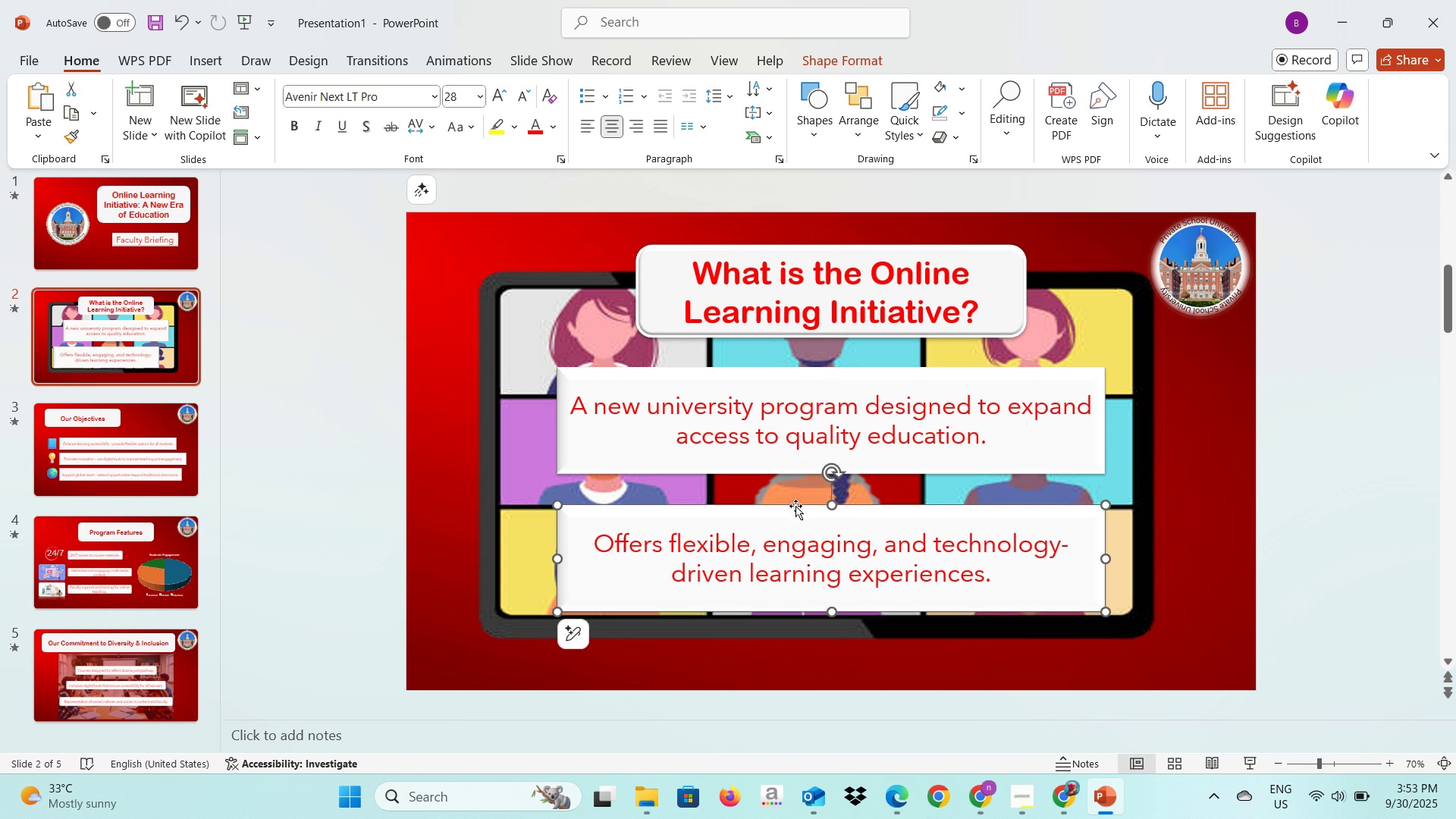 
left_click([1320, 473])
 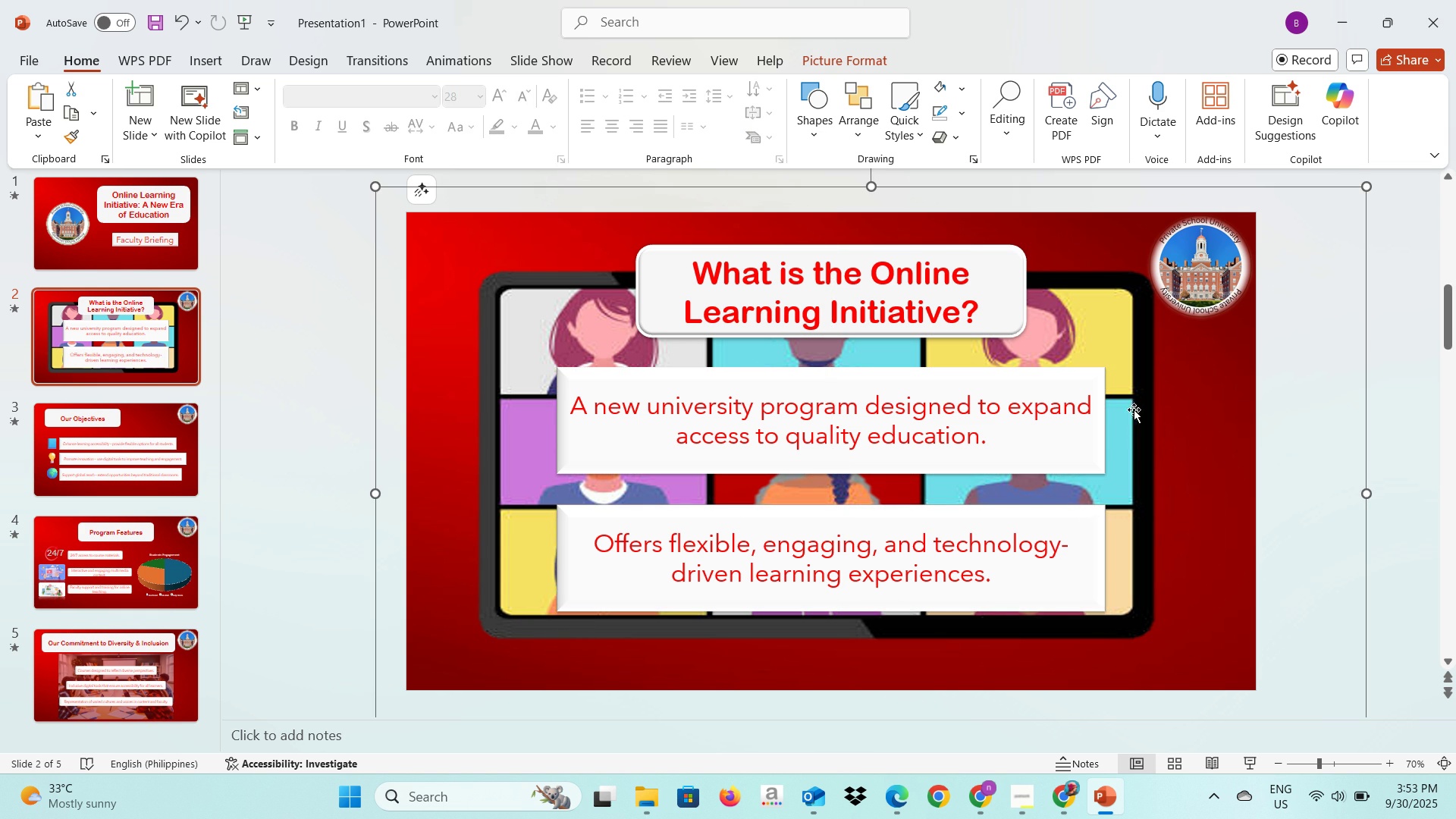 
key(Alt+AltLeft)
 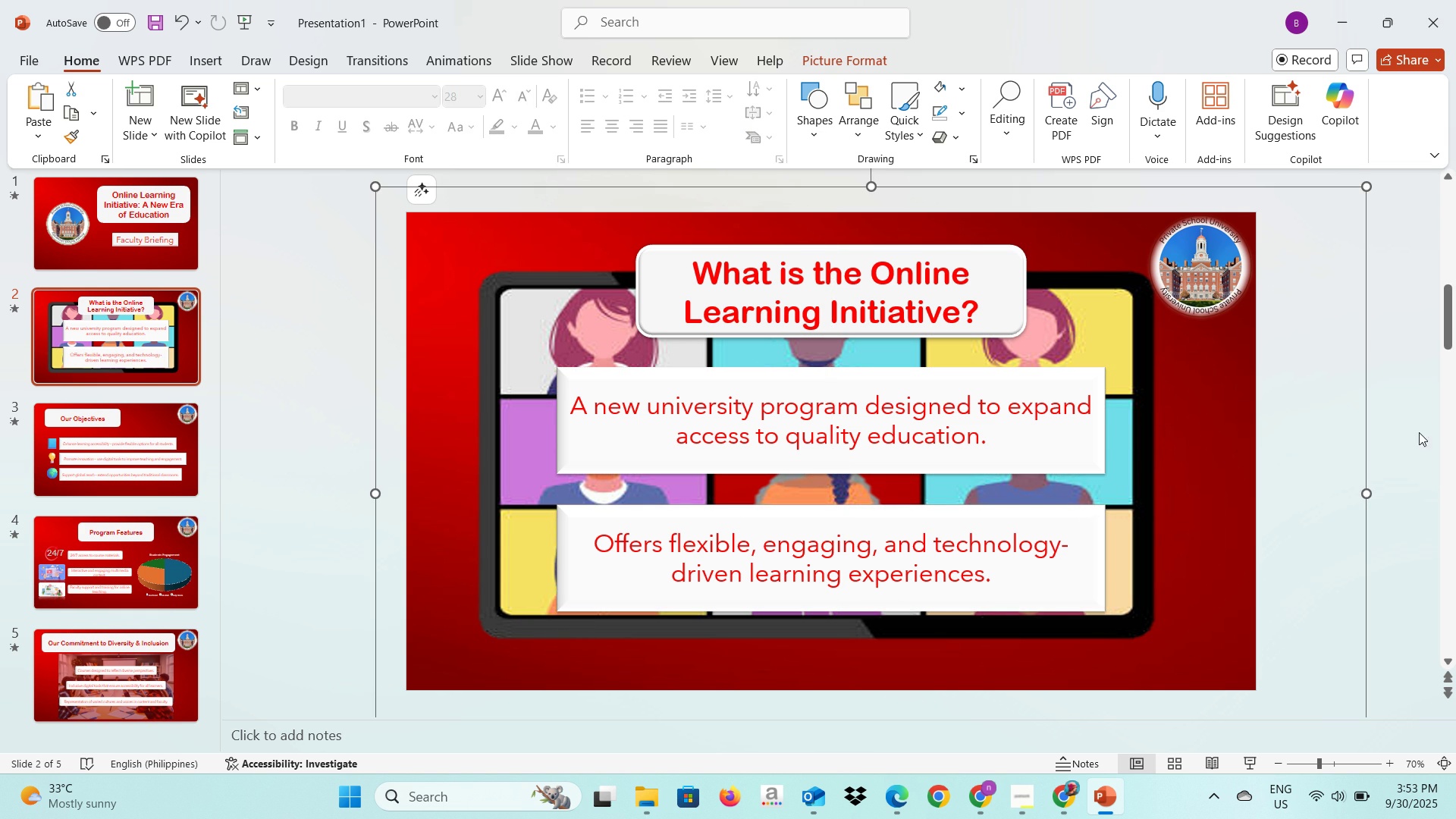 
key(Alt+Tab)